 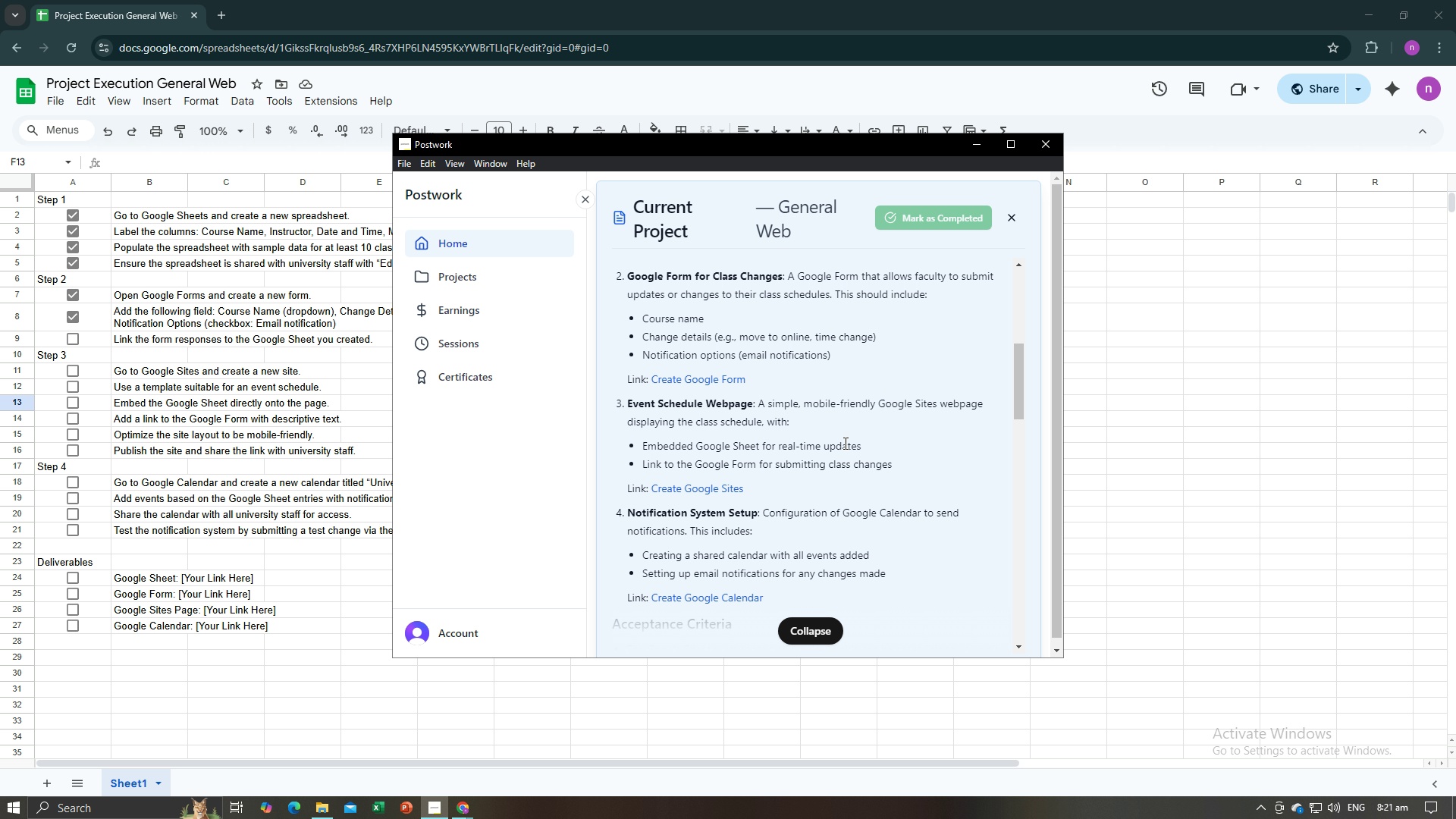 
key(Alt+AltLeft)
 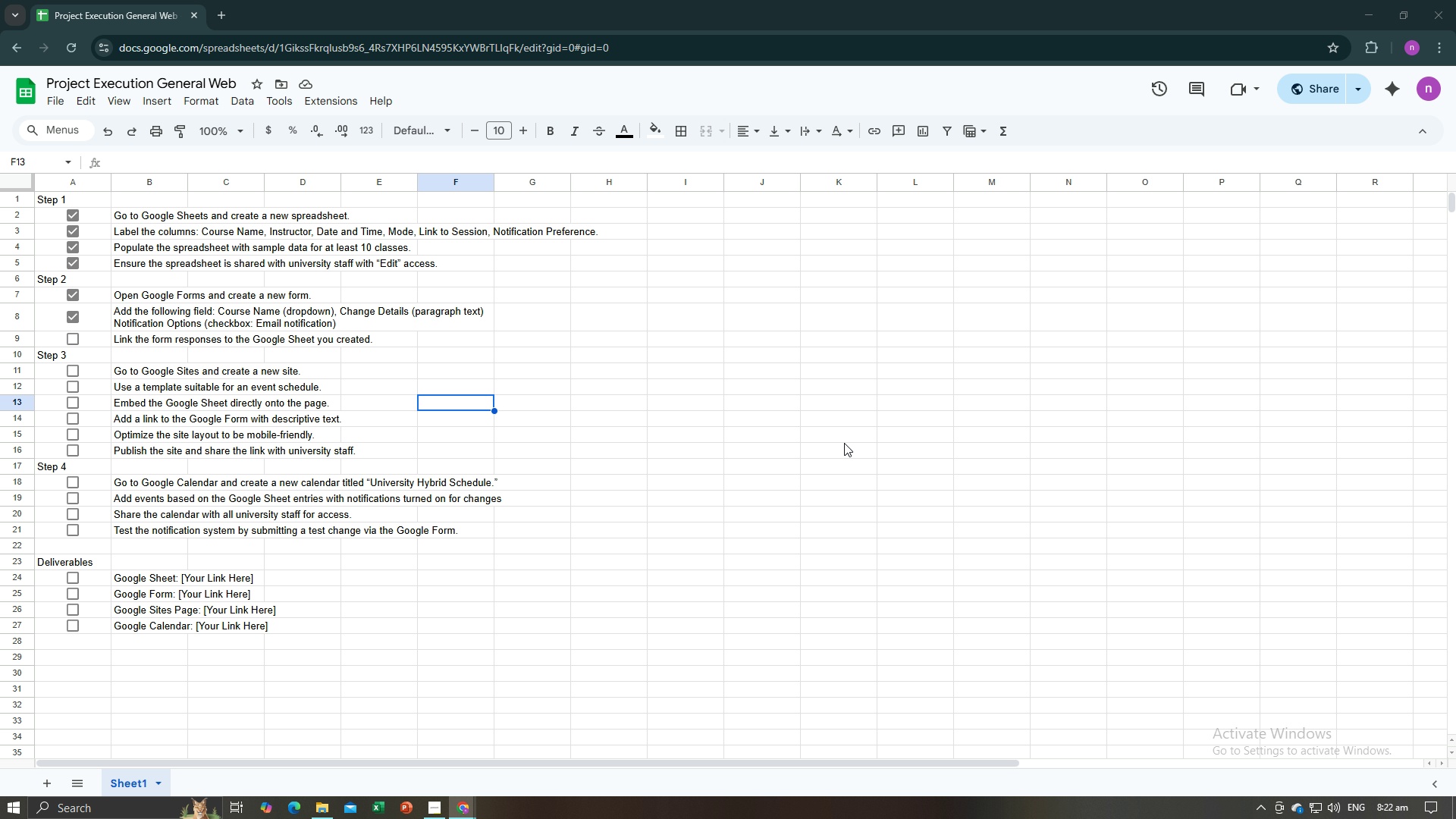 
key(Alt+Tab)
 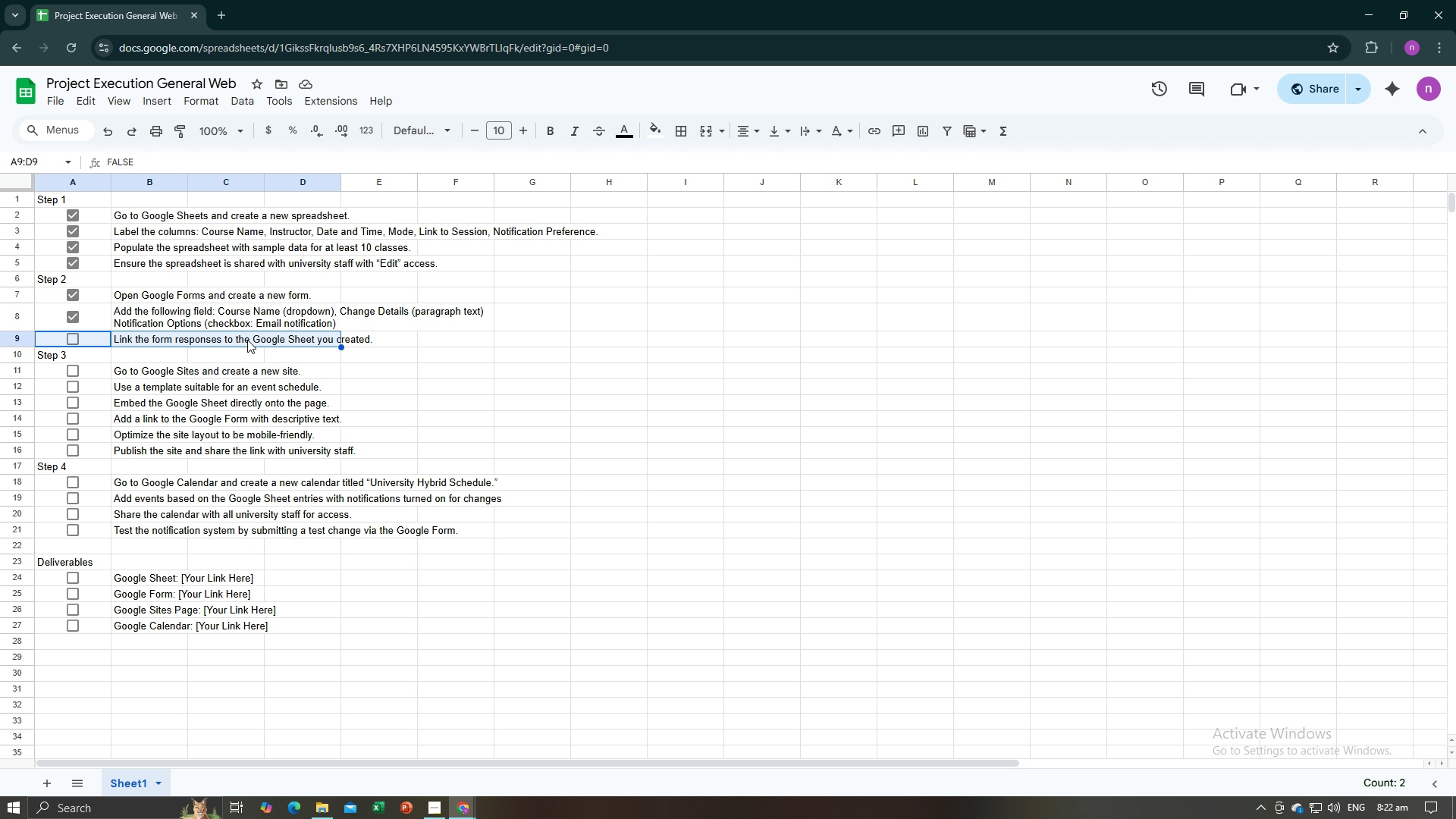 
left_click([12, 337])
 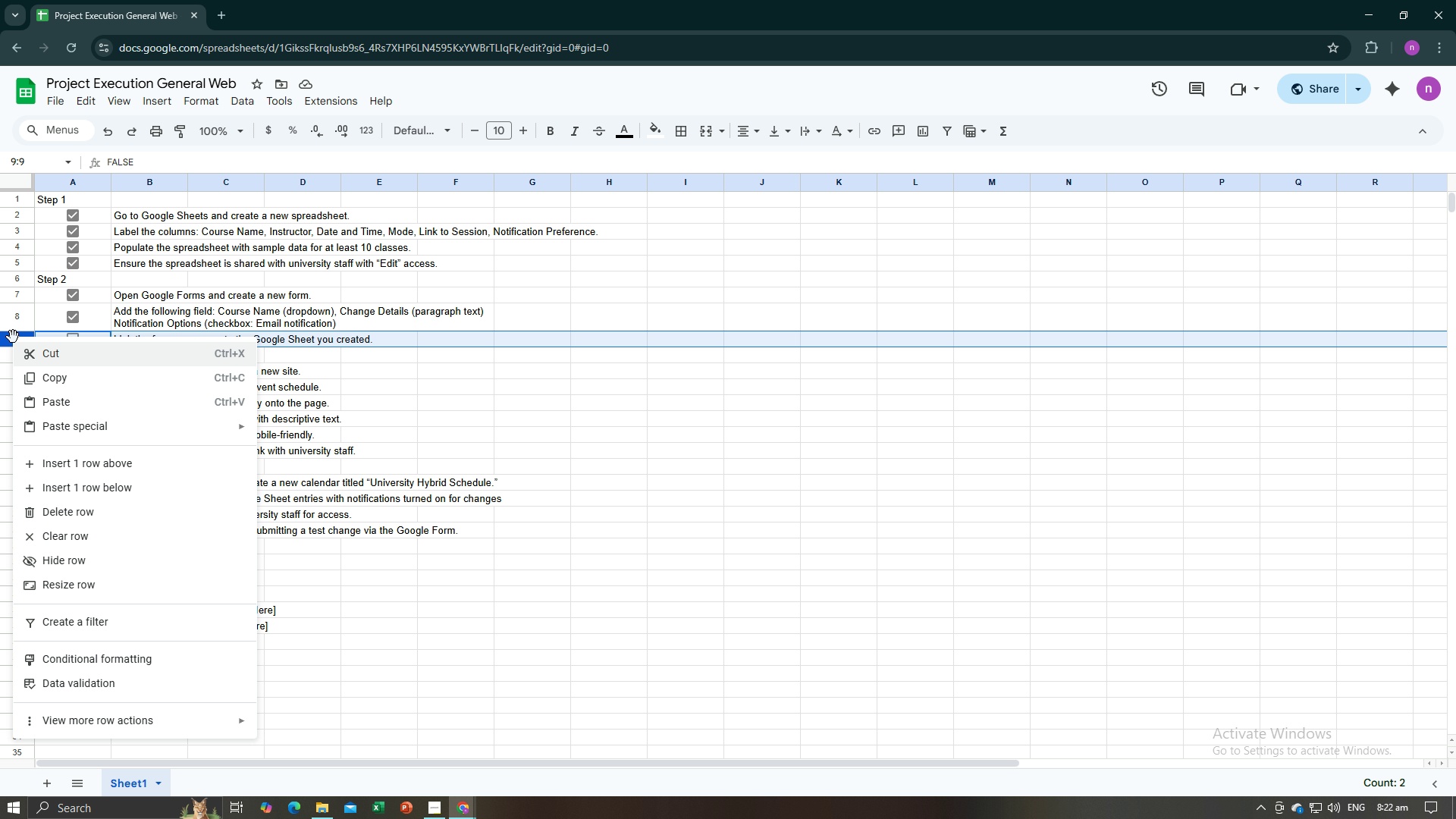 
right_click([13, 337])
 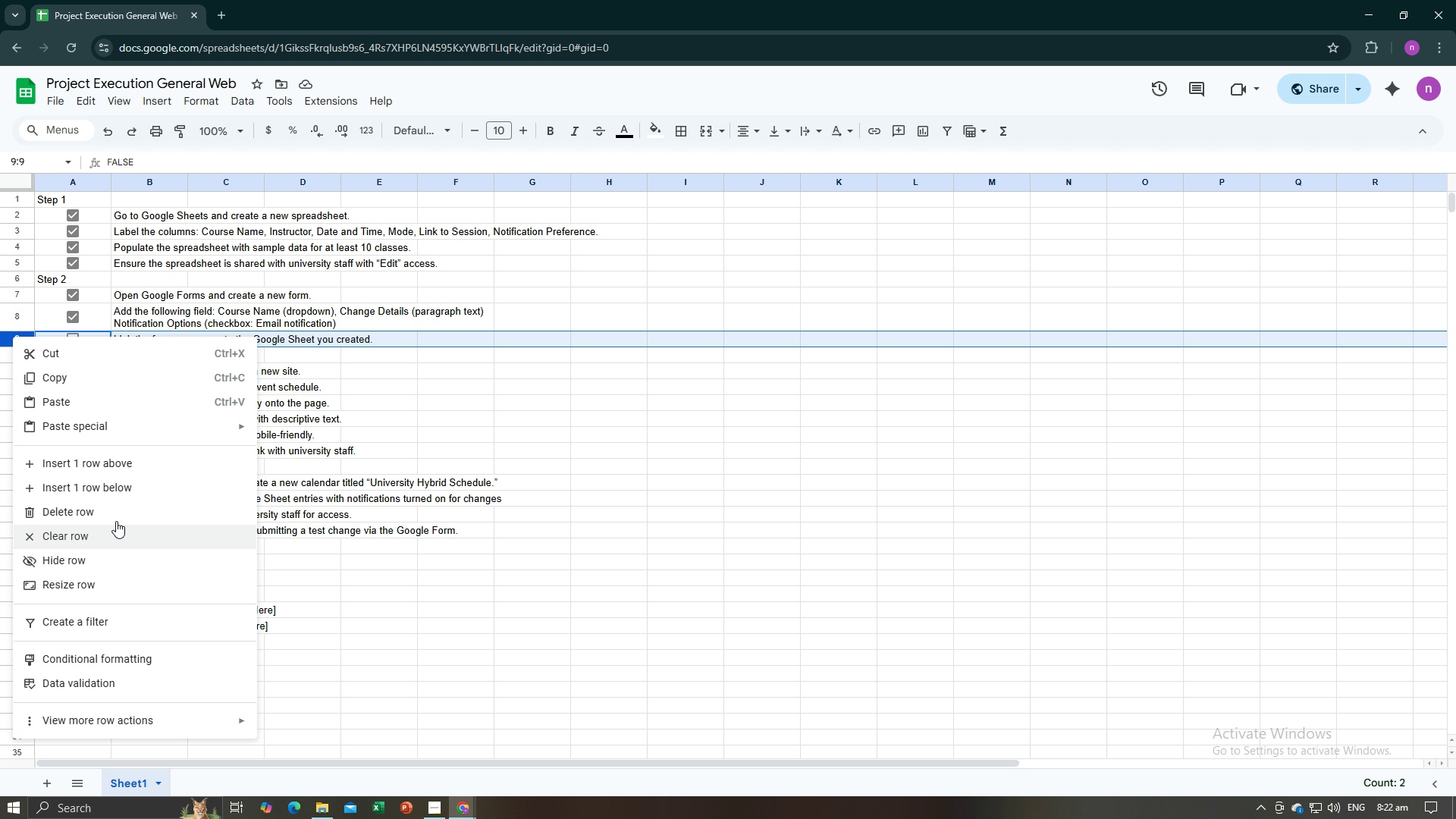 
left_click([116, 520])
 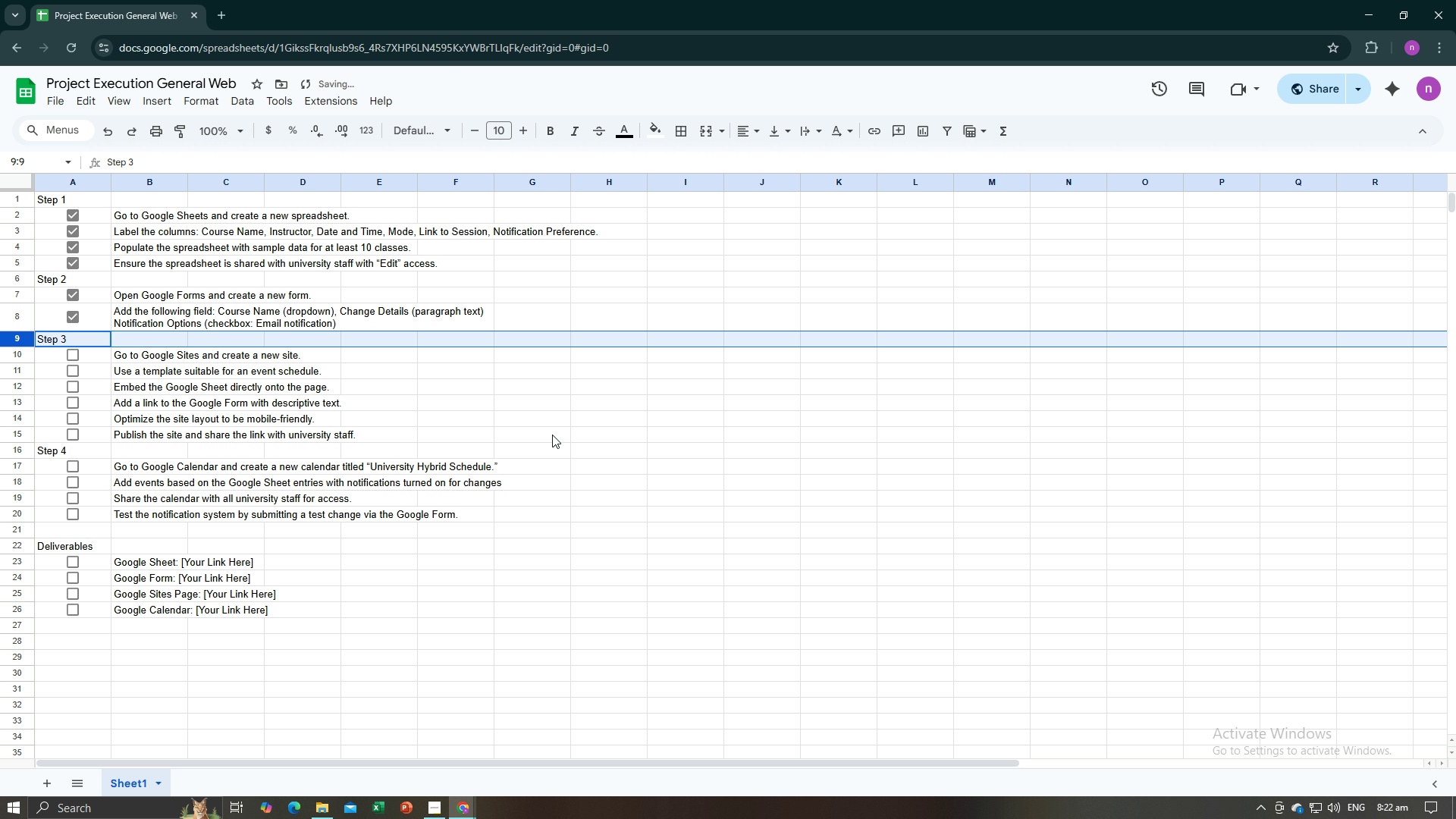 
left_click([552, 435])
 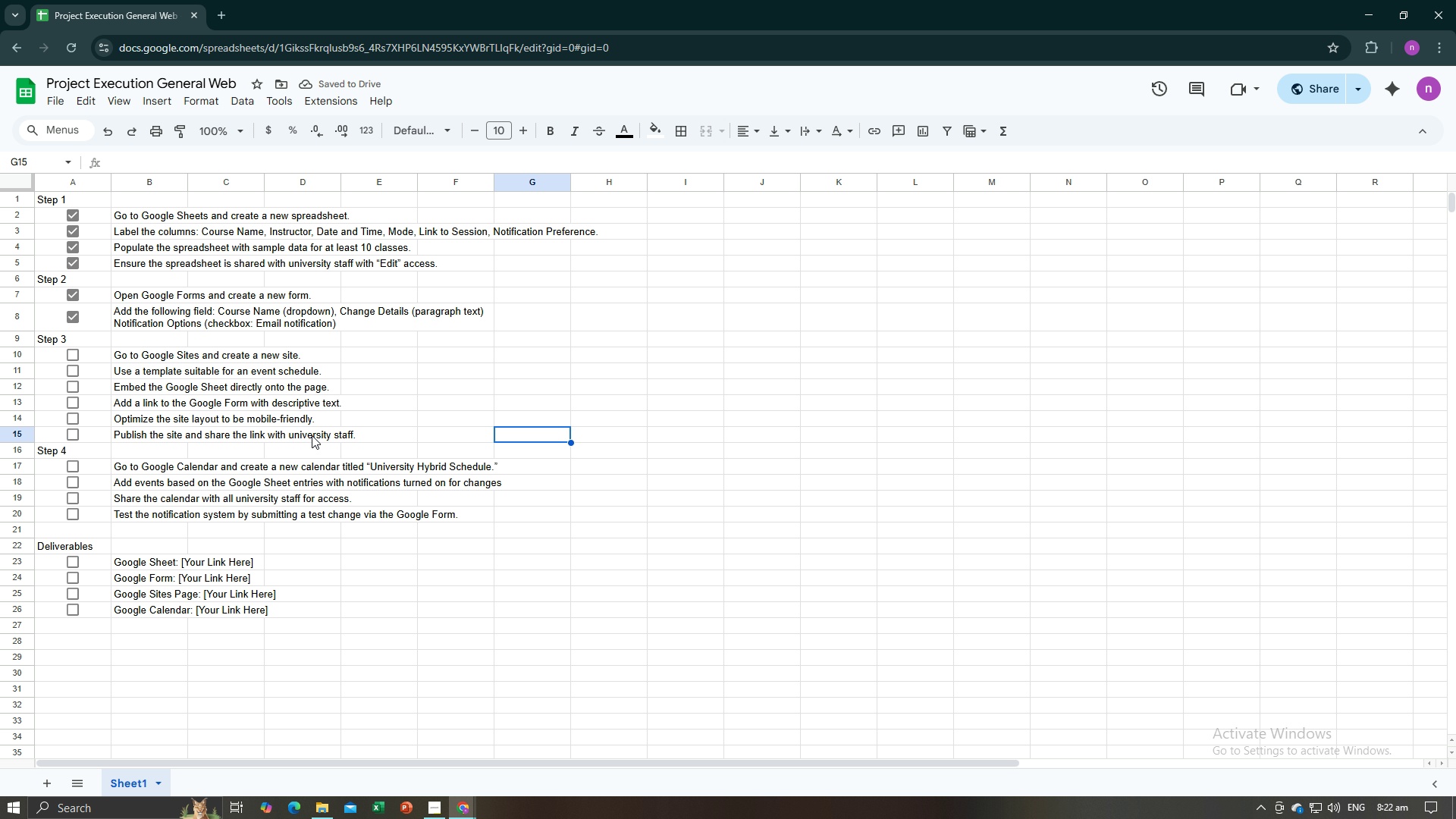 
key(Alt+AltLeft)
 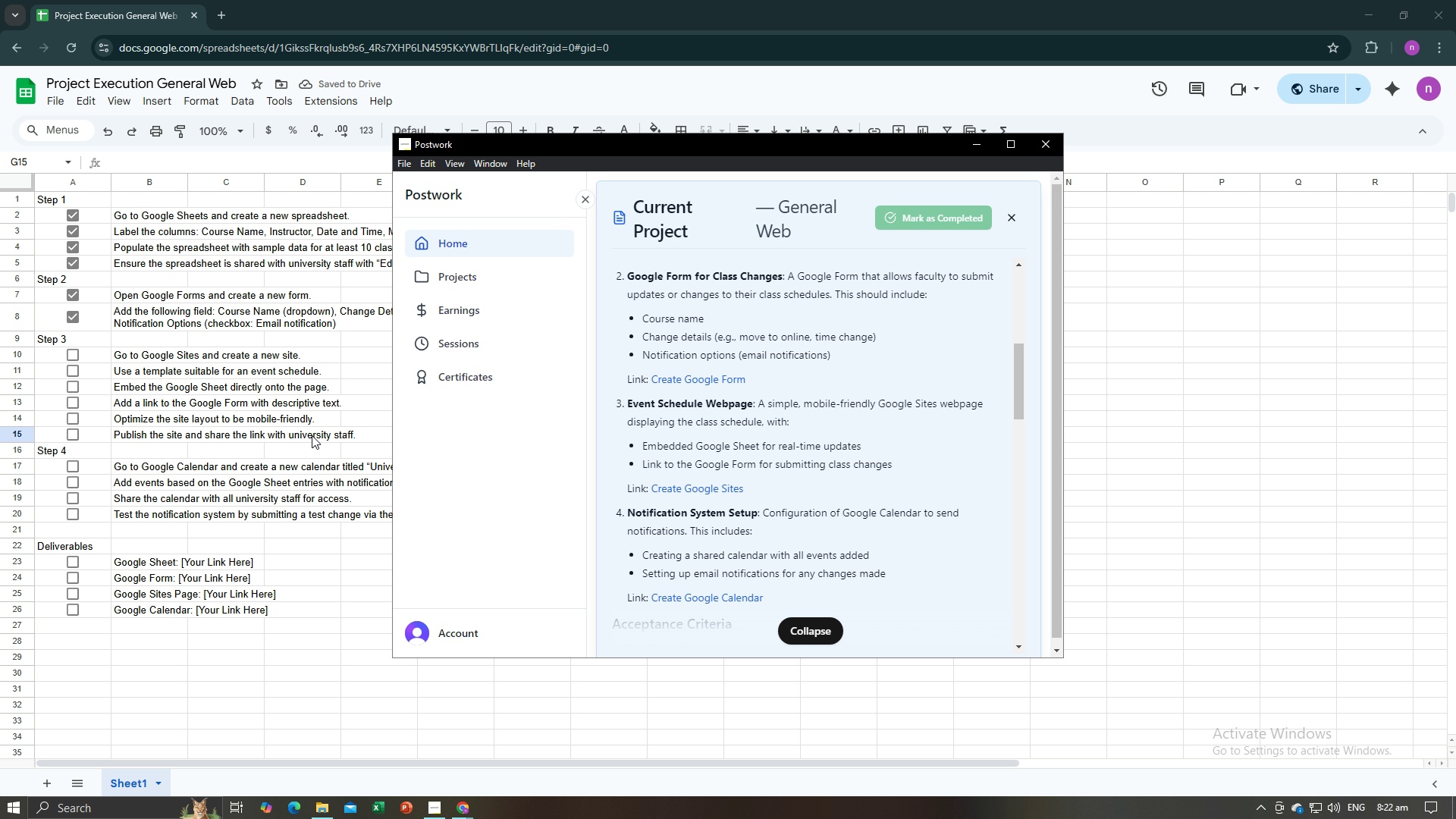 
key(Alt+Tab)